 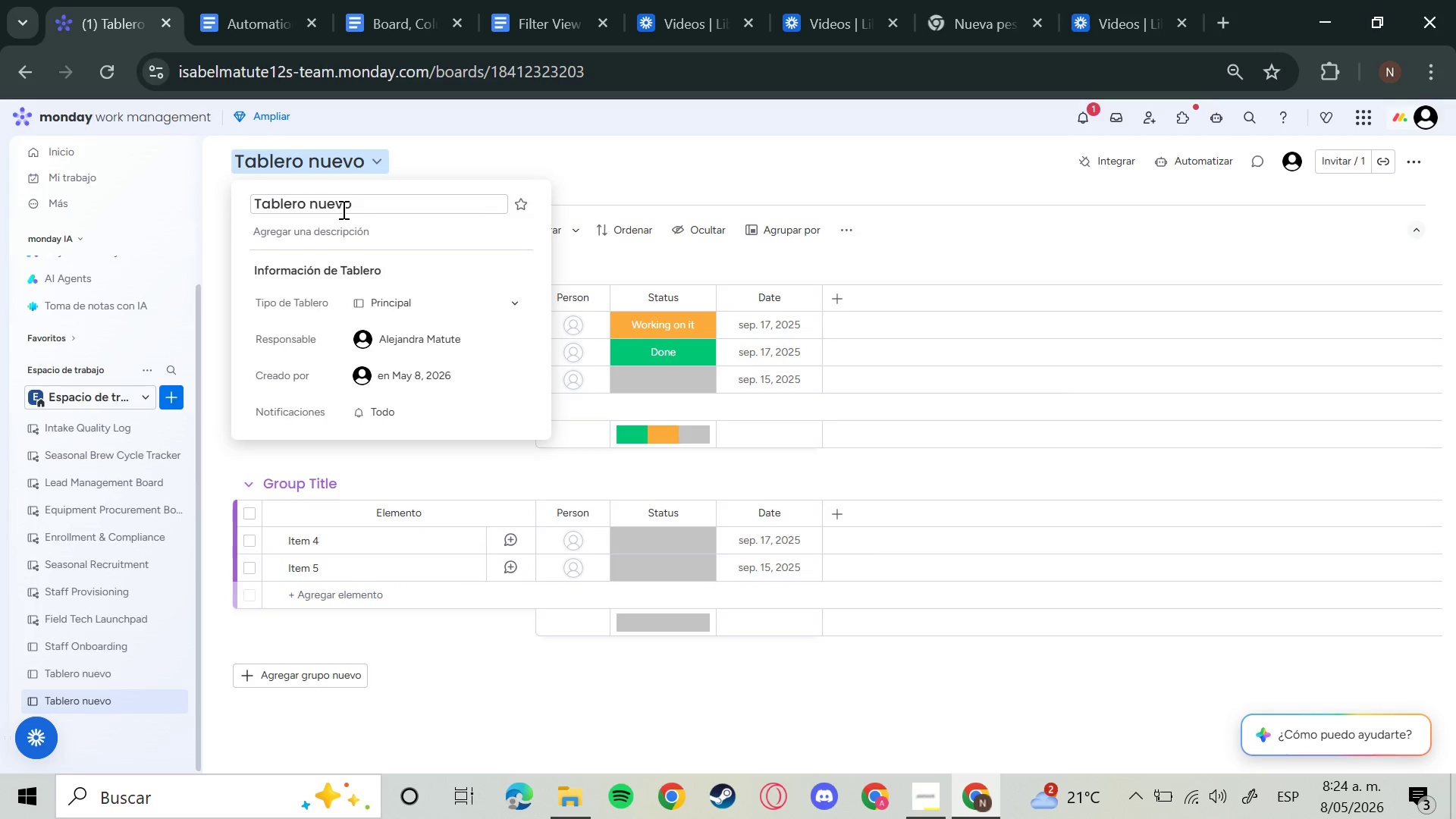 
hold_key(key=Backspace, duration=1.64)
 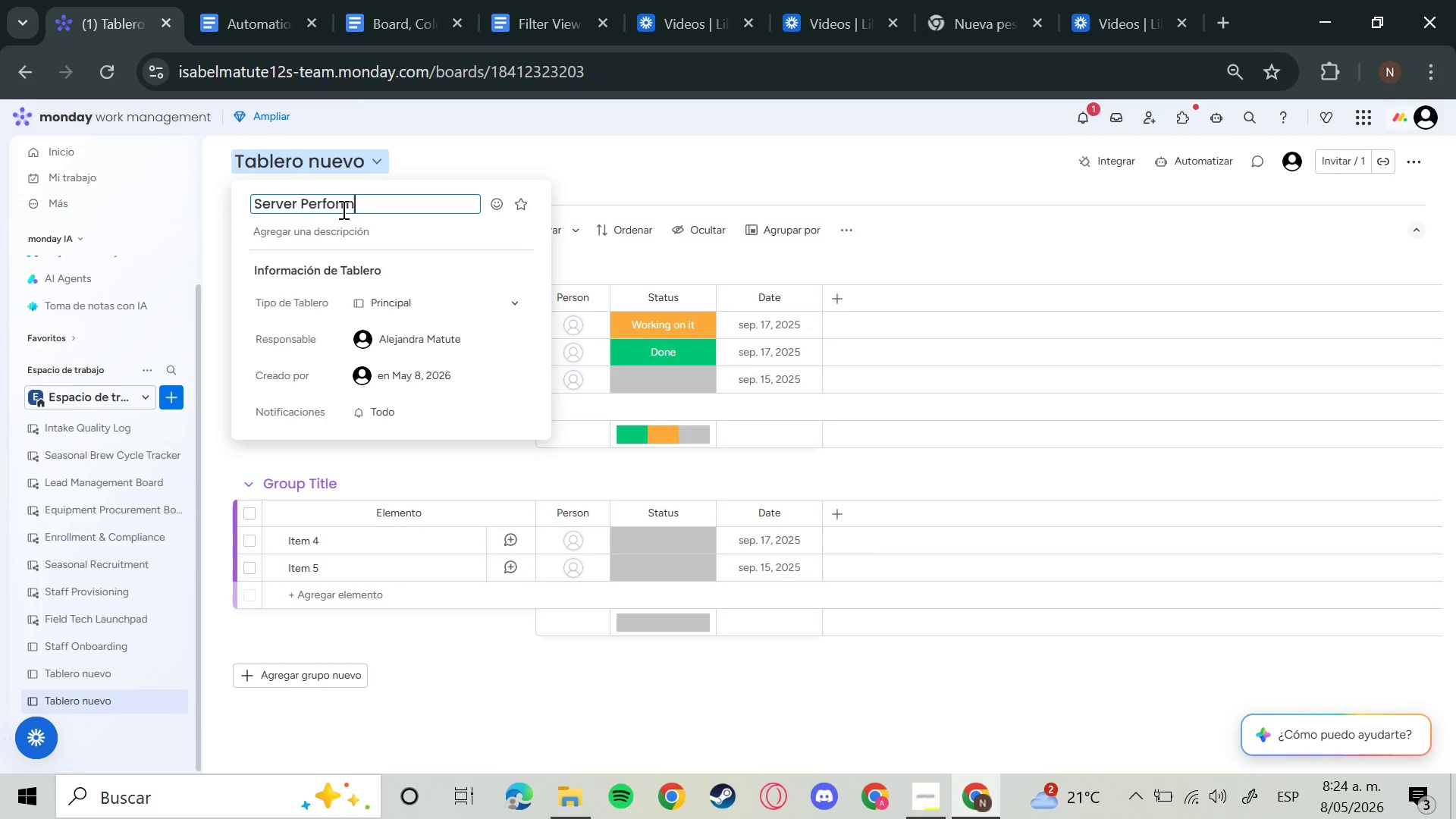 
wait(6.55)
 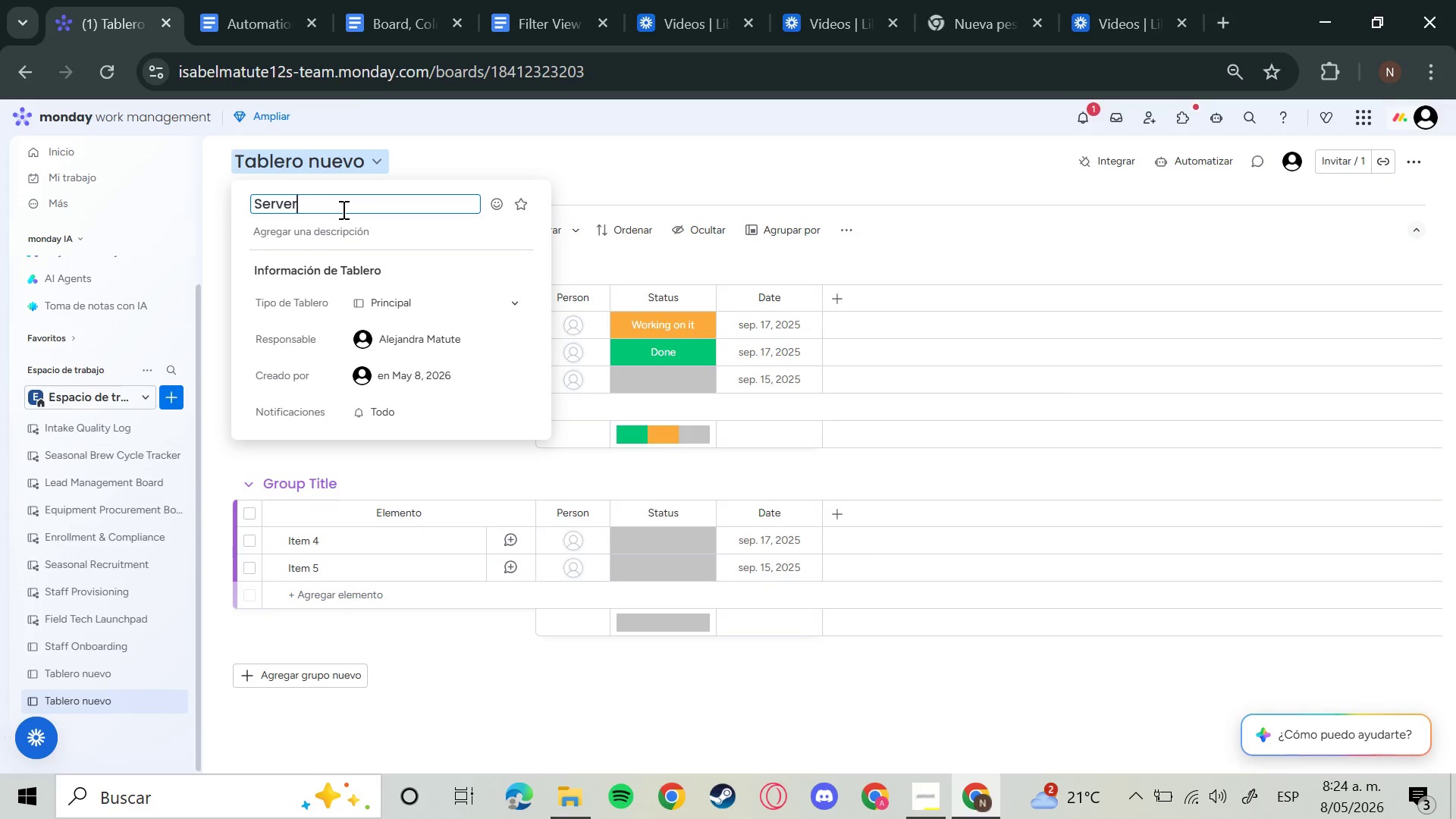 
type( Tracker)
 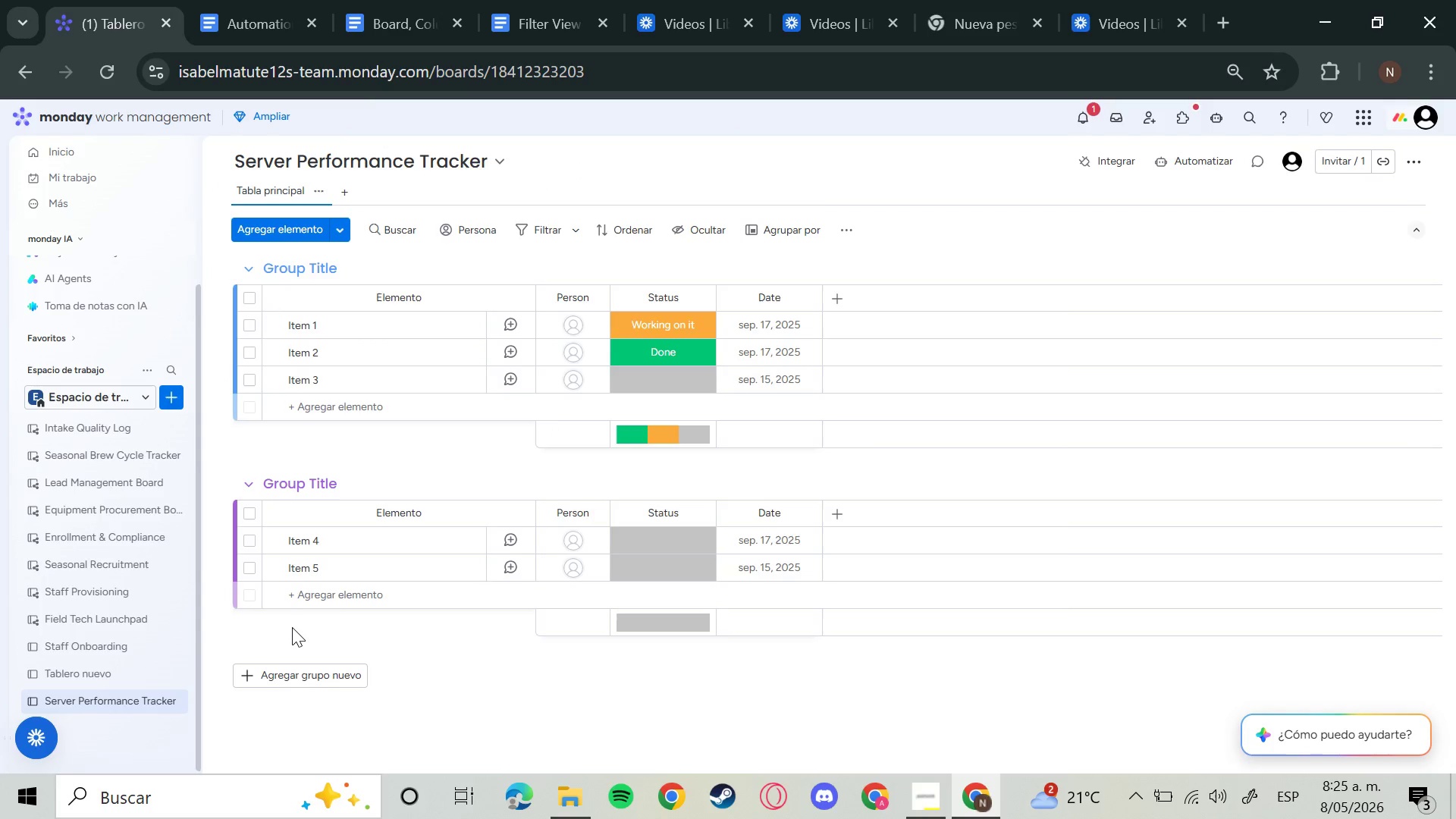 
wait(22.42)
 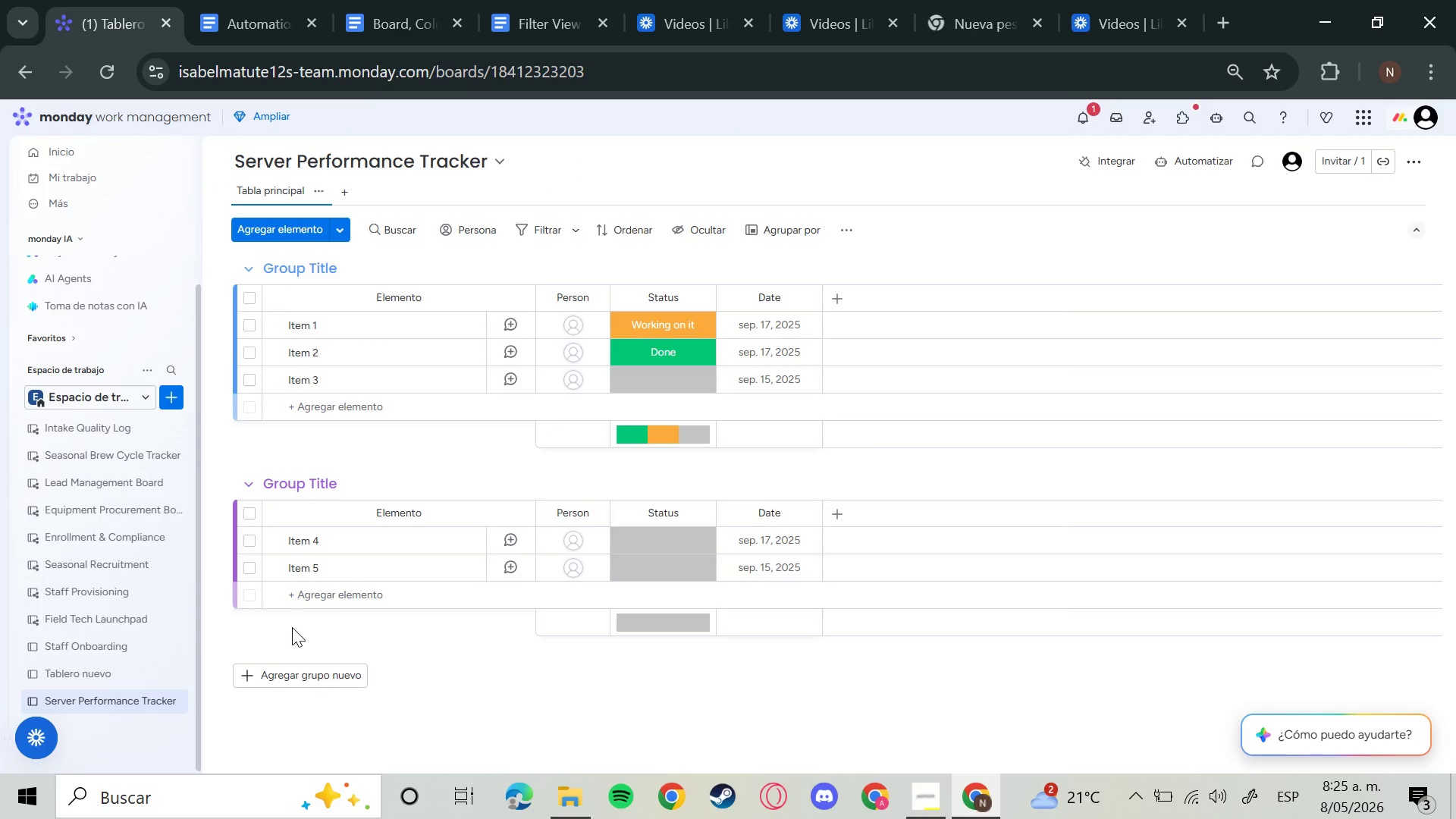 
left_click([218, 484])
 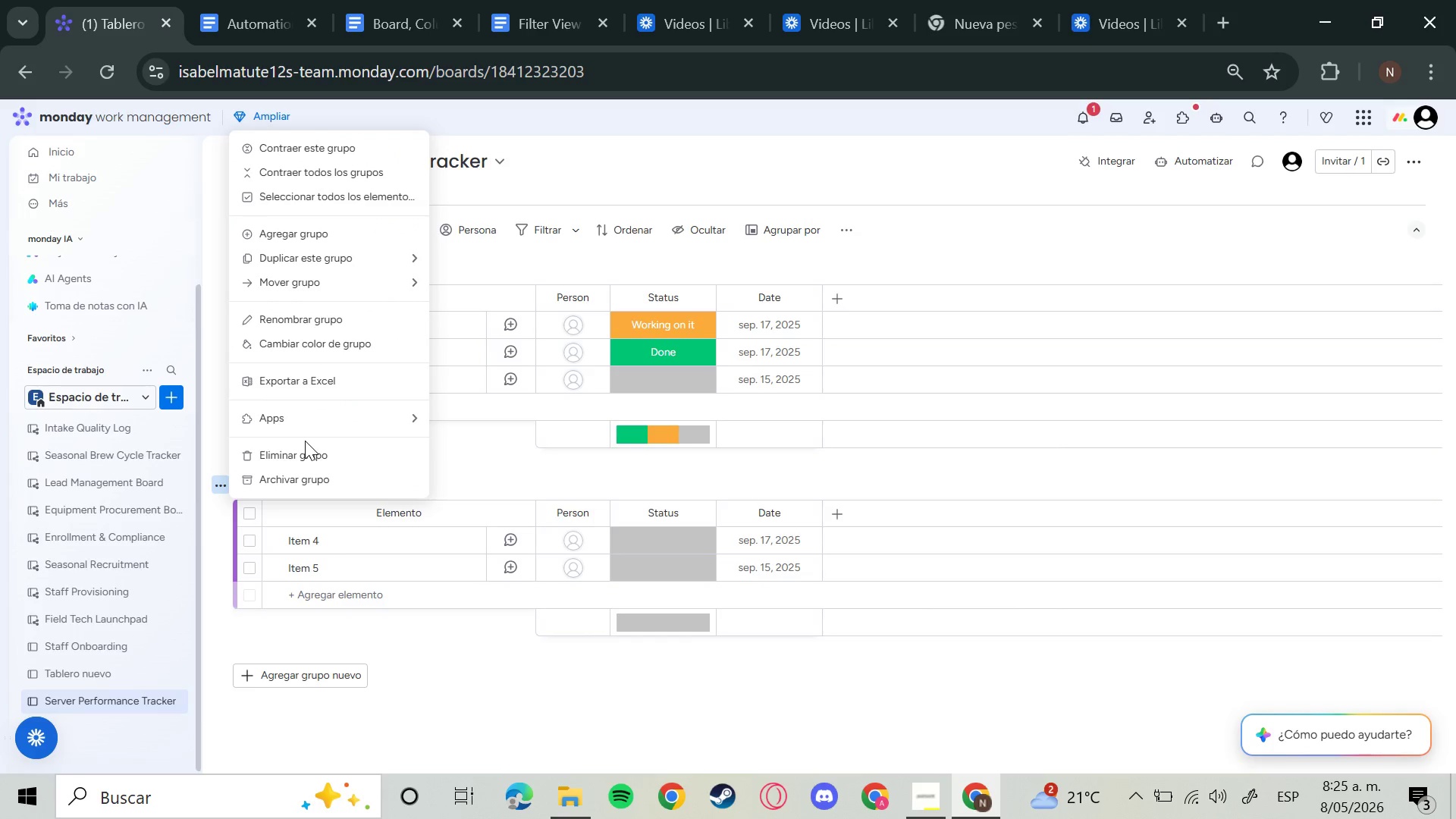 
double_click([299, 447])
 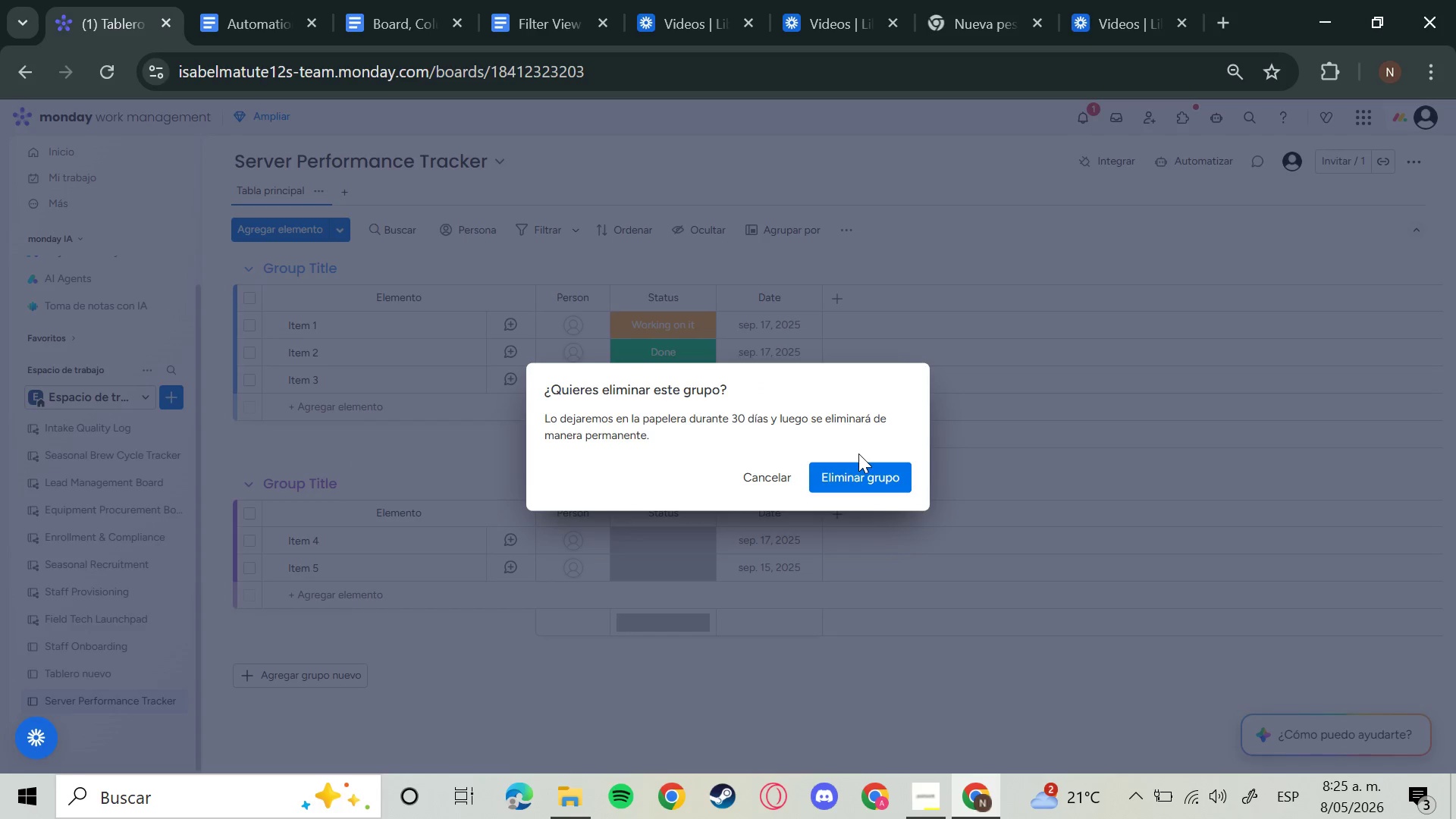 
left_click([849, 467])
 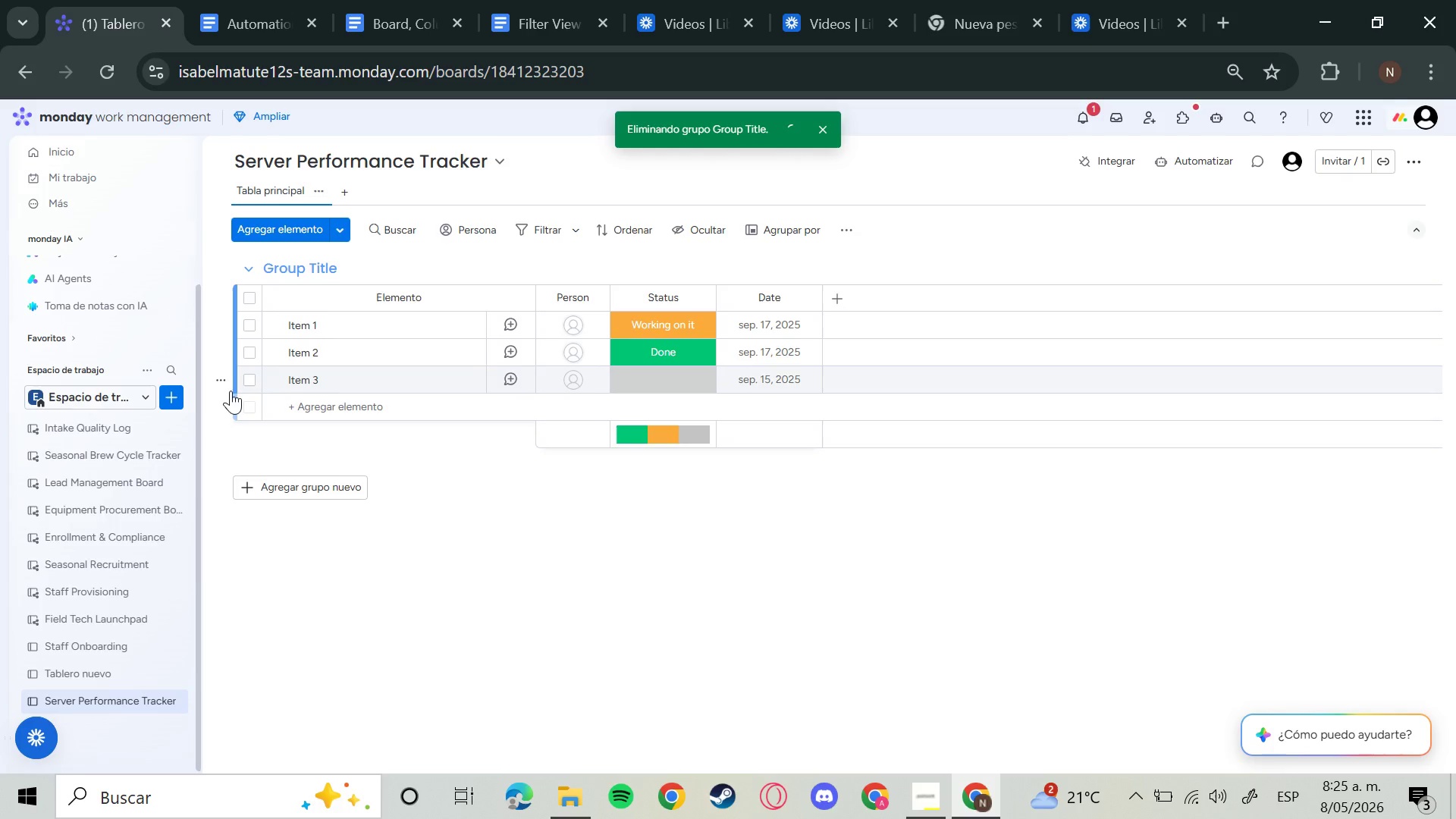 
left_click([218, 387])
 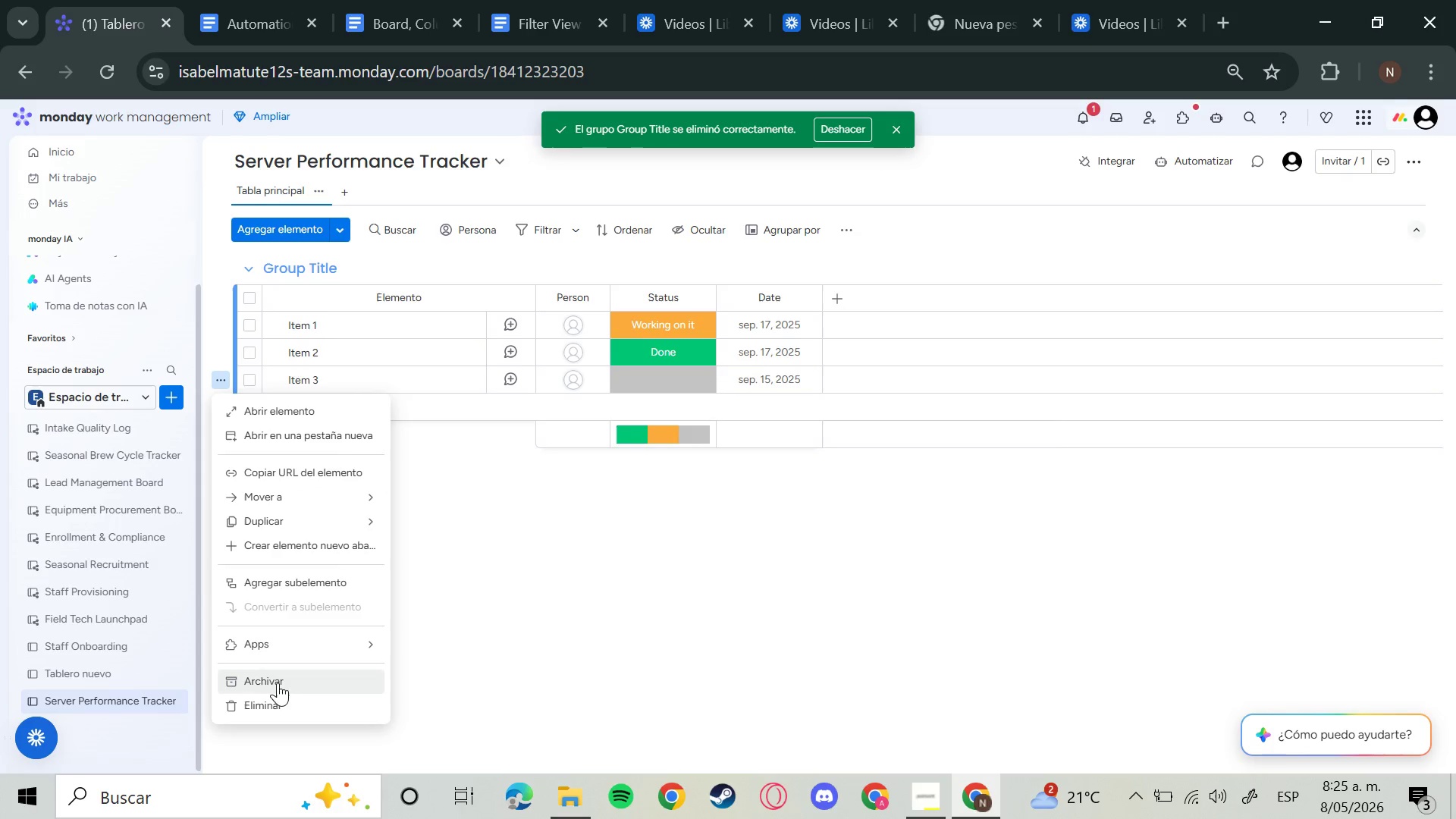 
left_click([275, 703])
 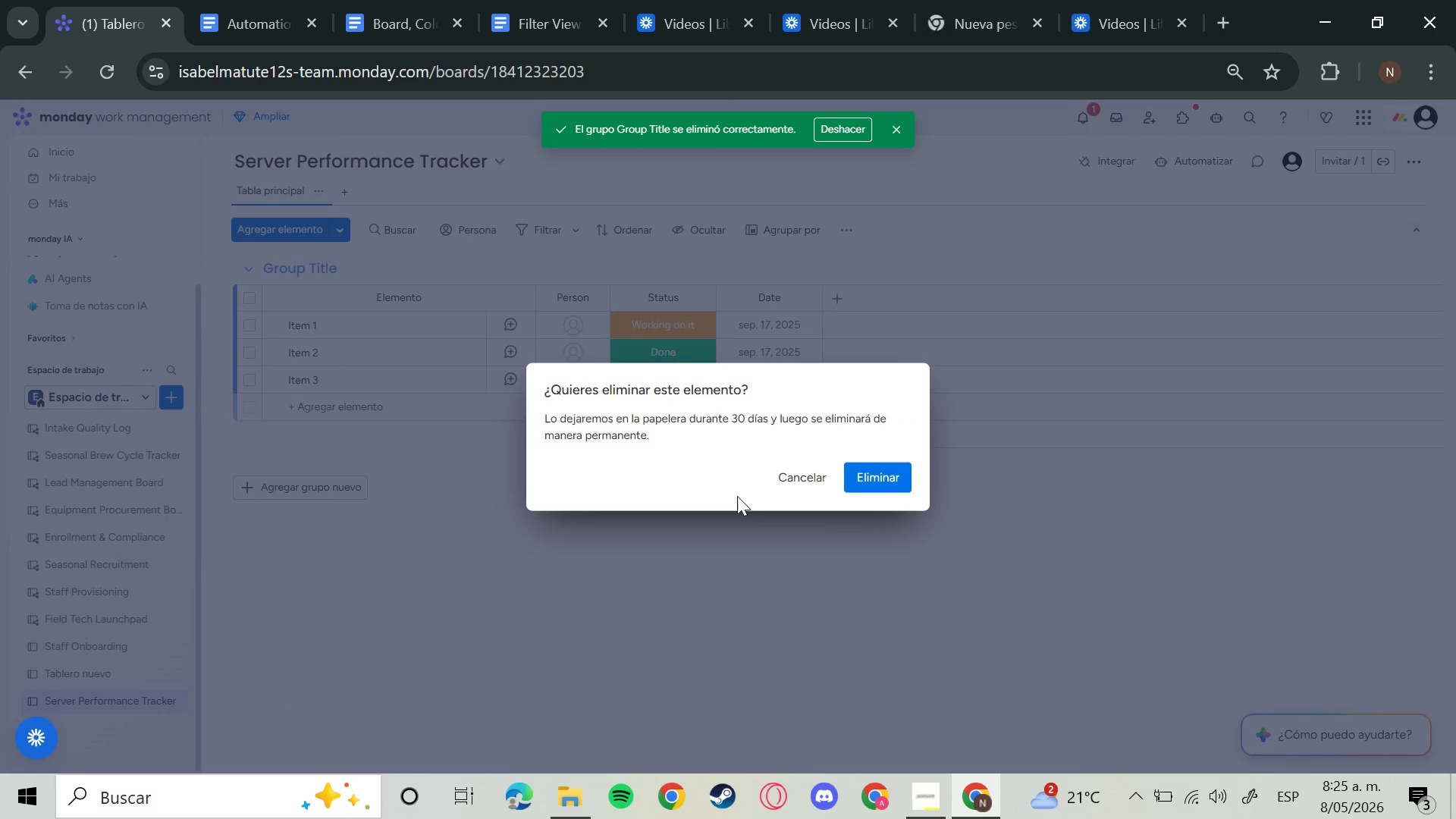 
left_click([896, 480])
 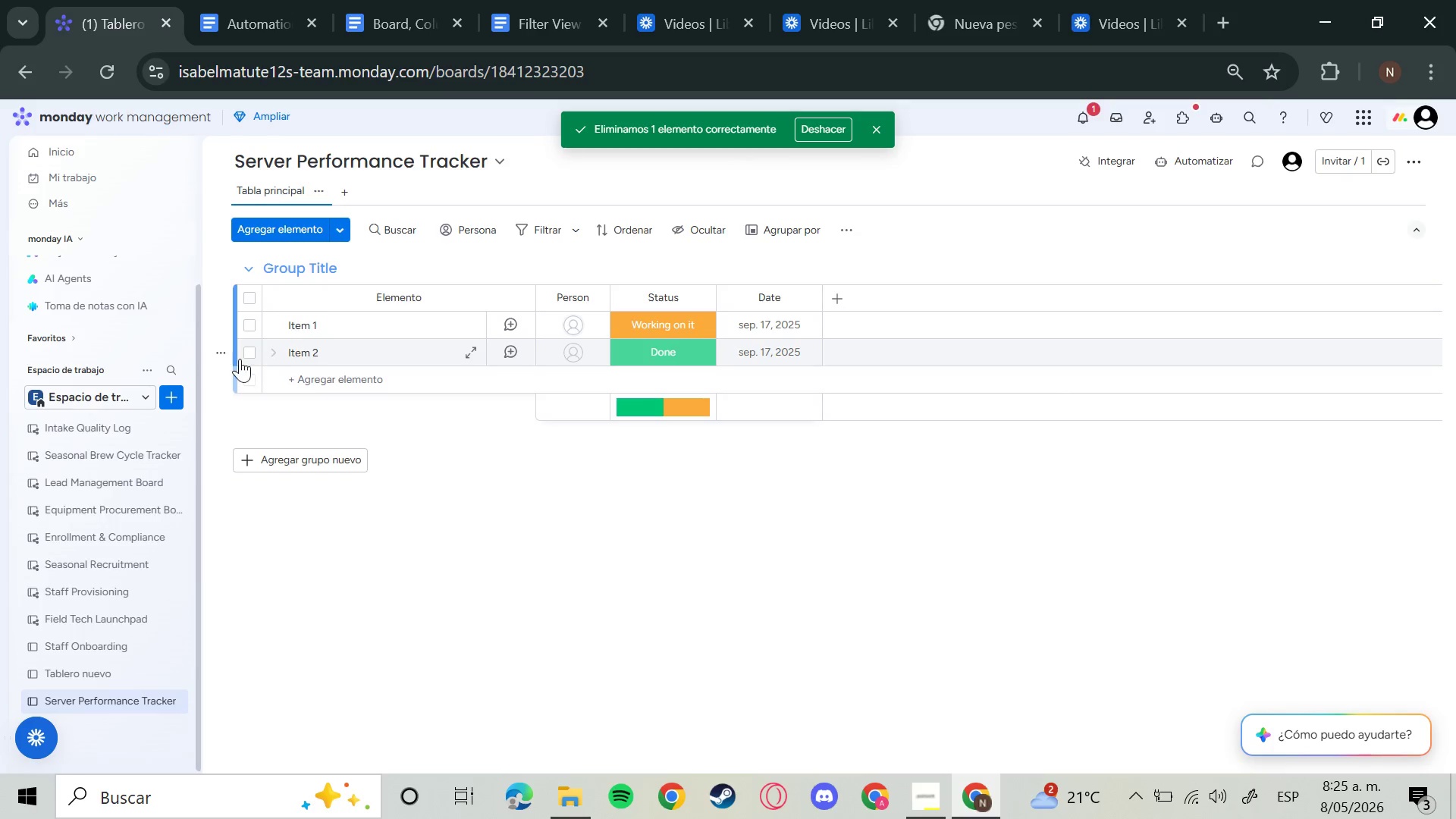 
left_click([222, 353])